 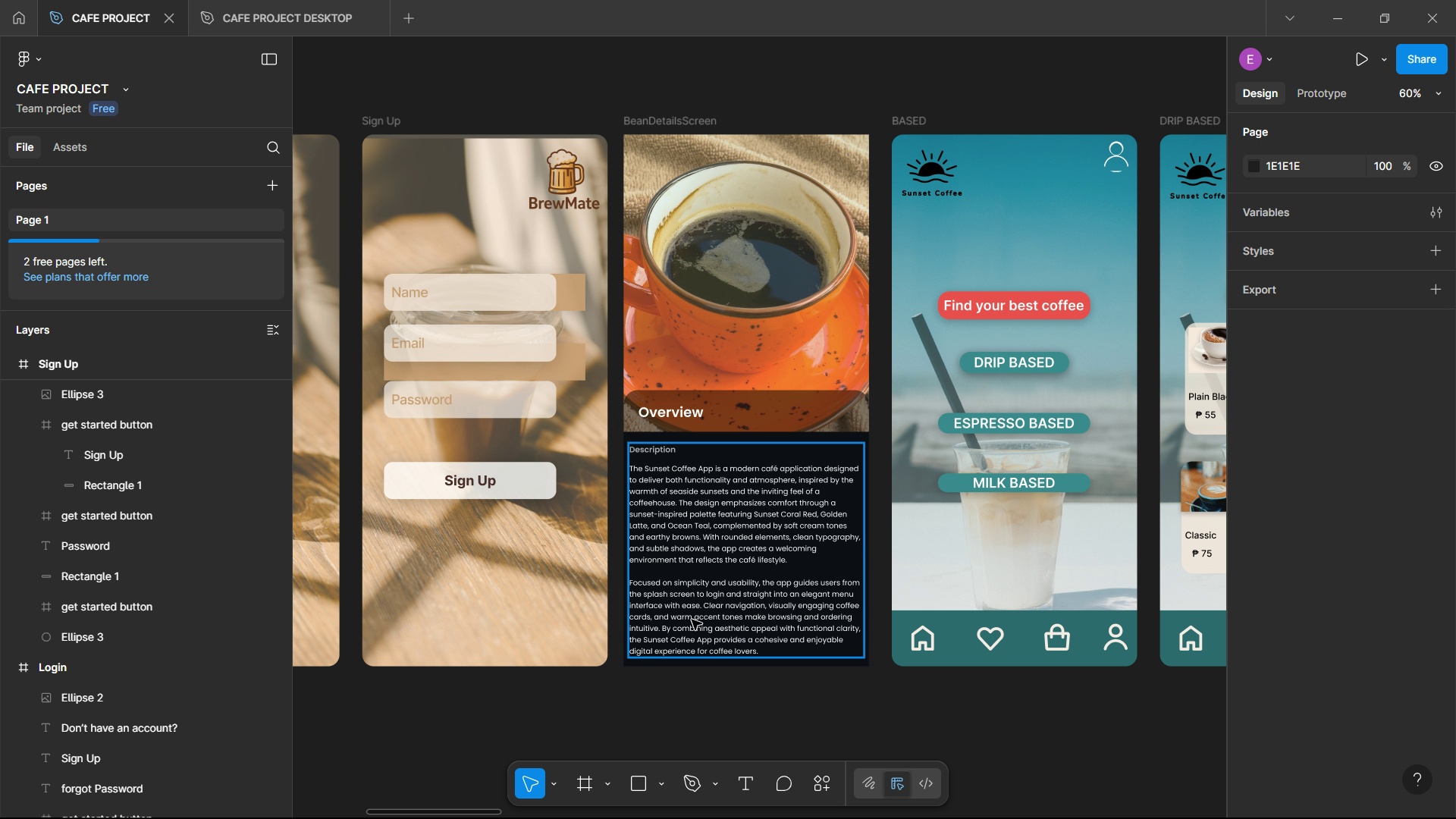 
double_click([679, 416])
 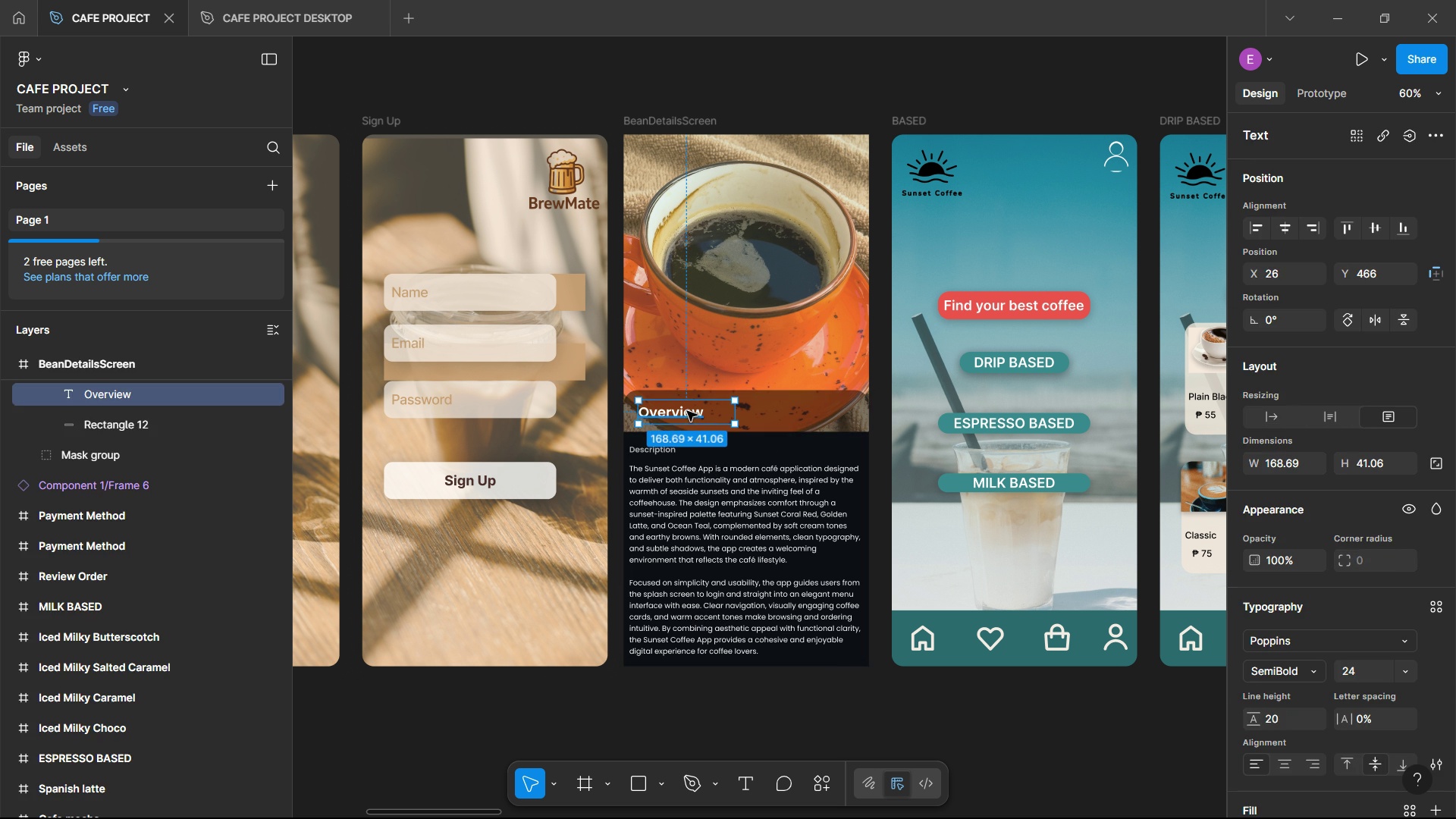 
left_click([687, 411])
 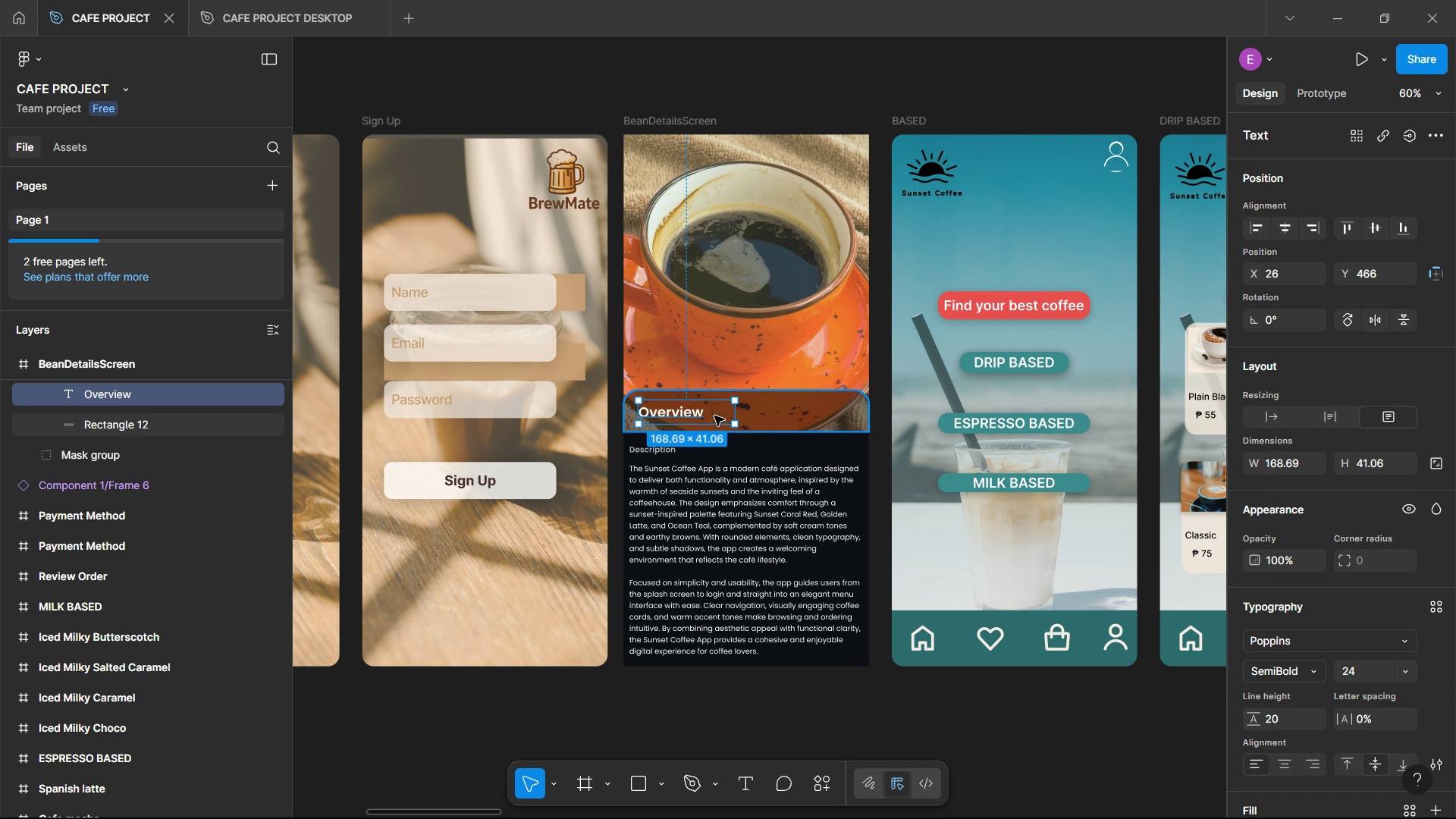 
left_click([714, 416])
 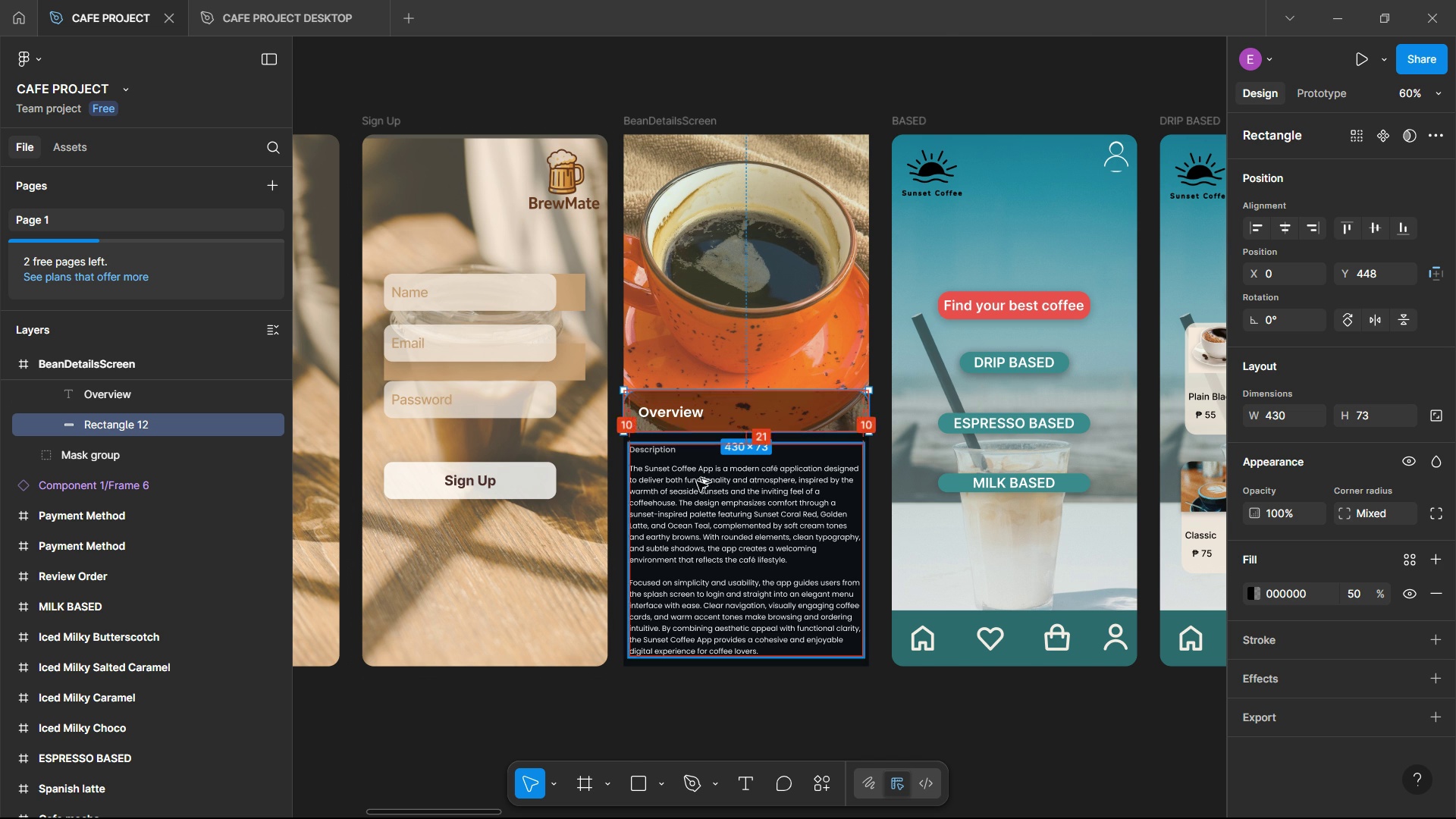 
key(Alt+AltLeft)
 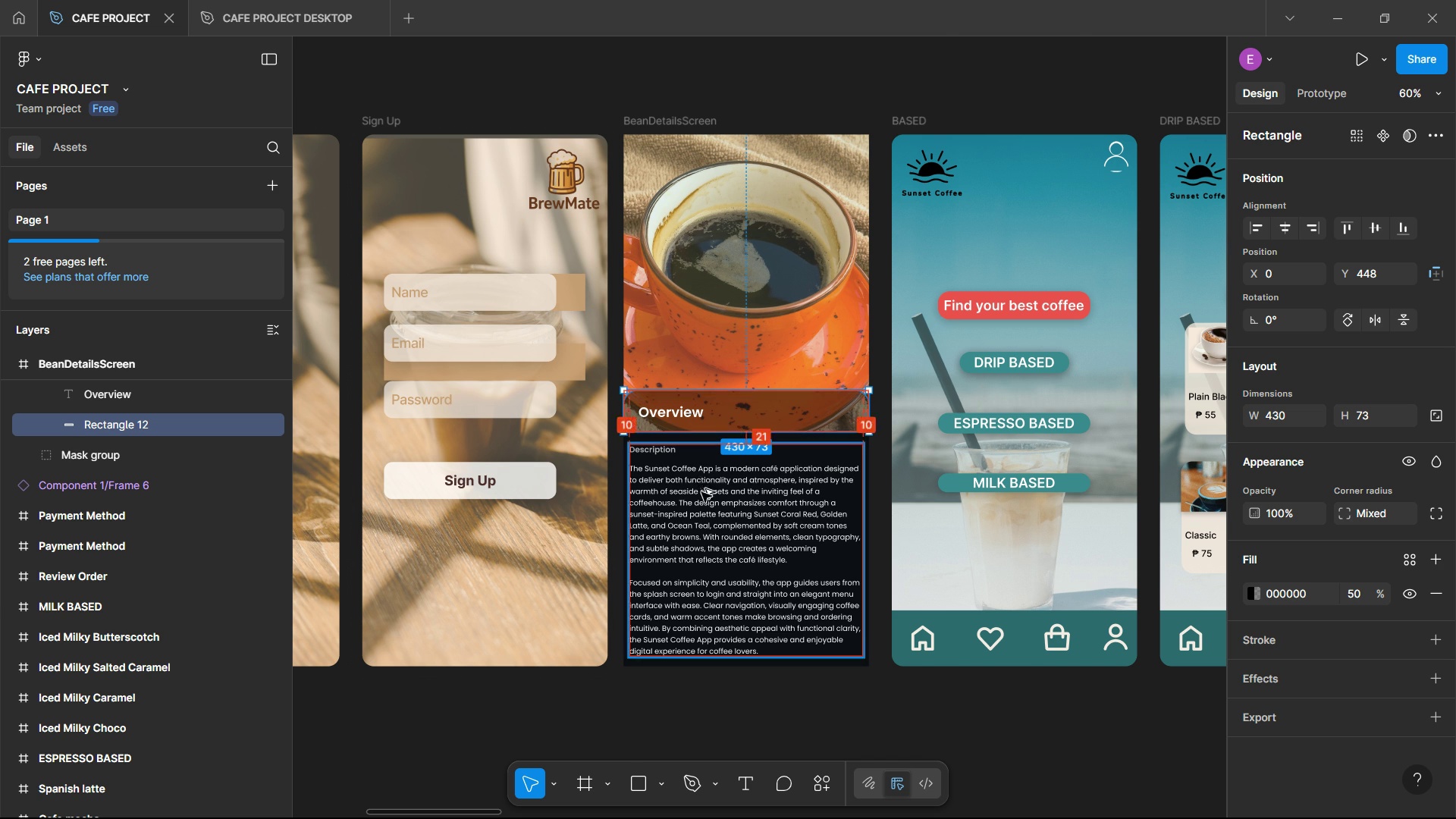 
key(Alt+Tab)
 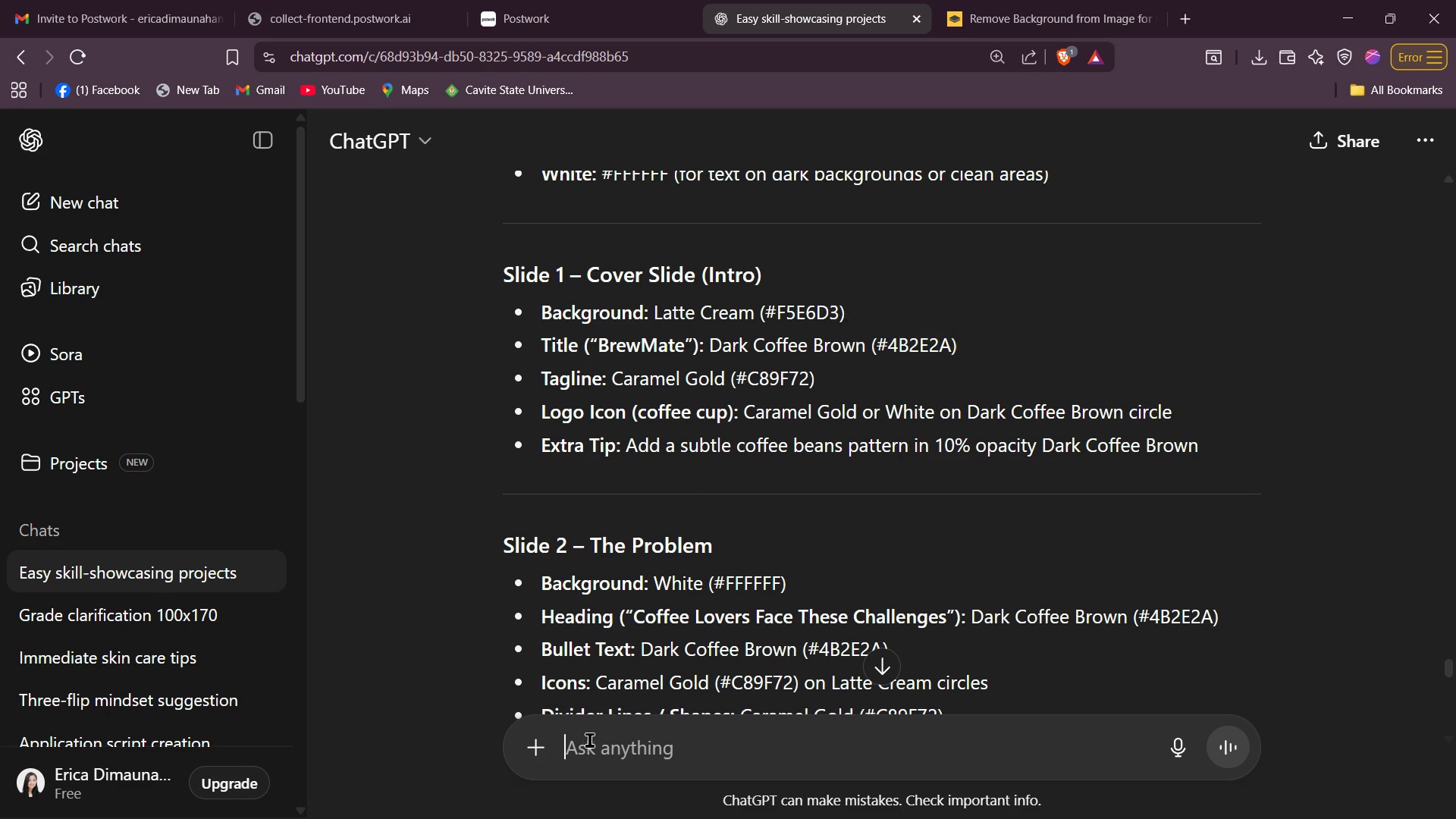 
scroll: coordinate [782, 579], scroll_direction: down, amount: 15.0
 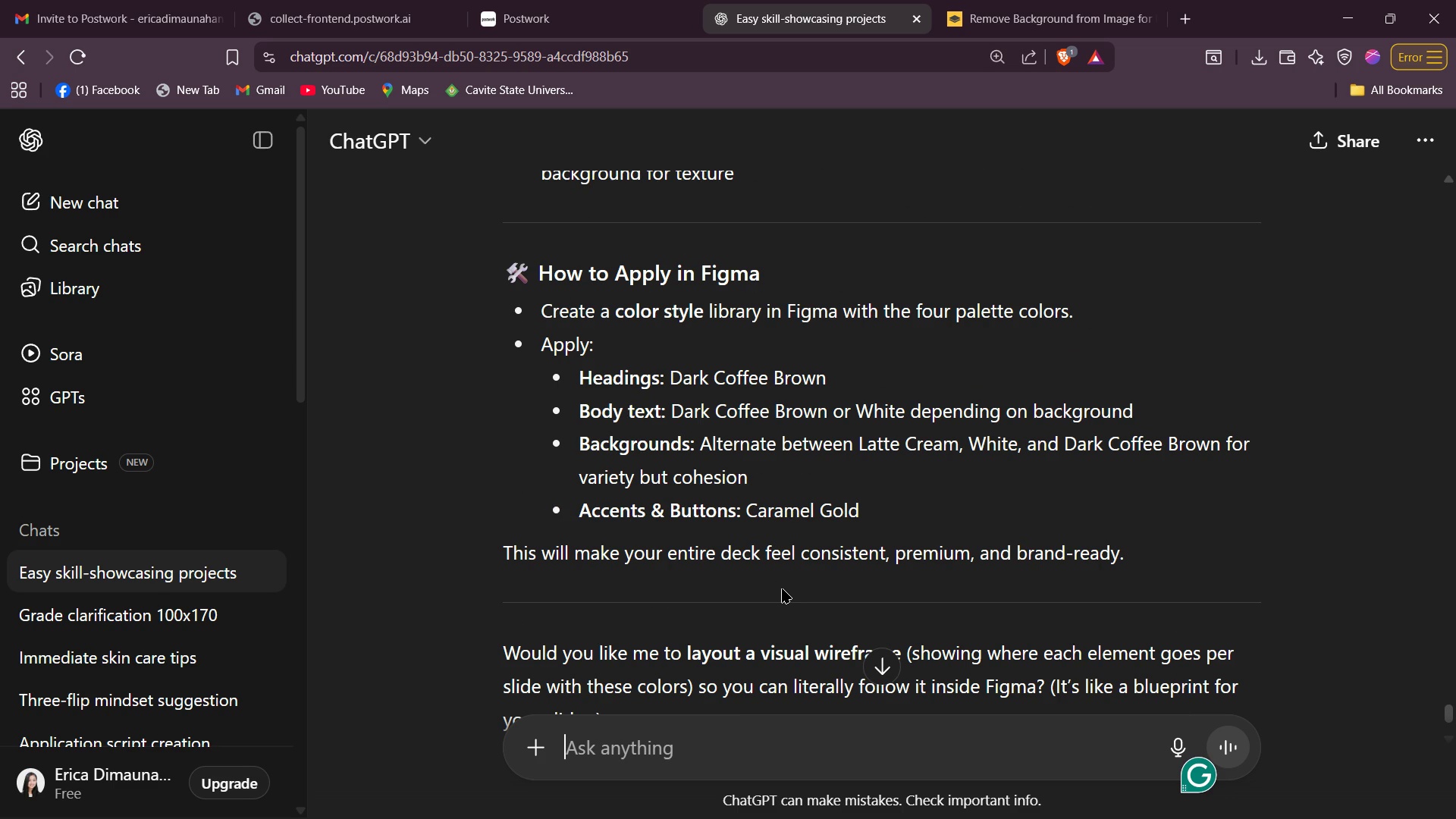 
type(give me a overview descriptio )
key(Backspace)
type(n)
 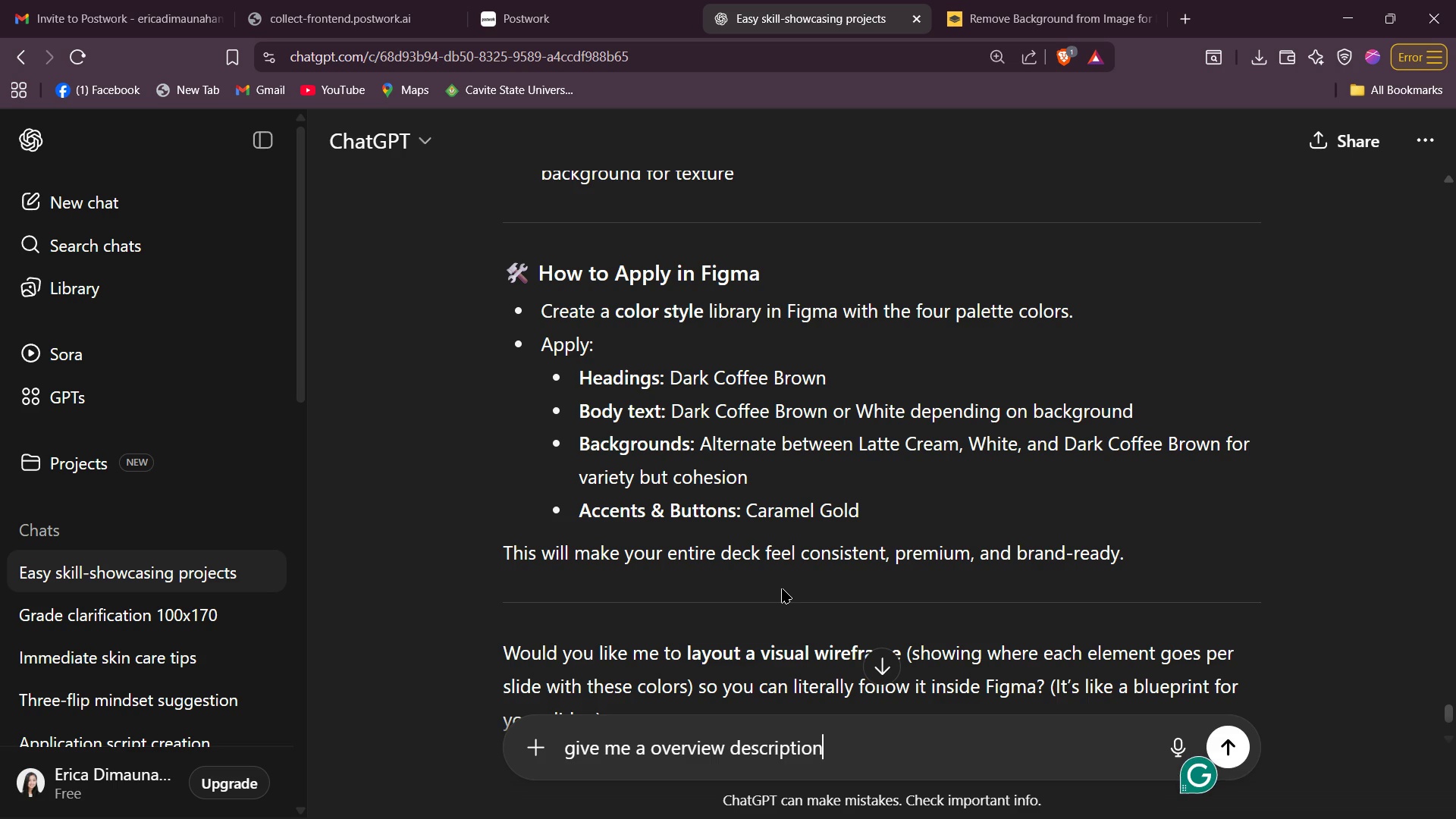 
key(Enter)
 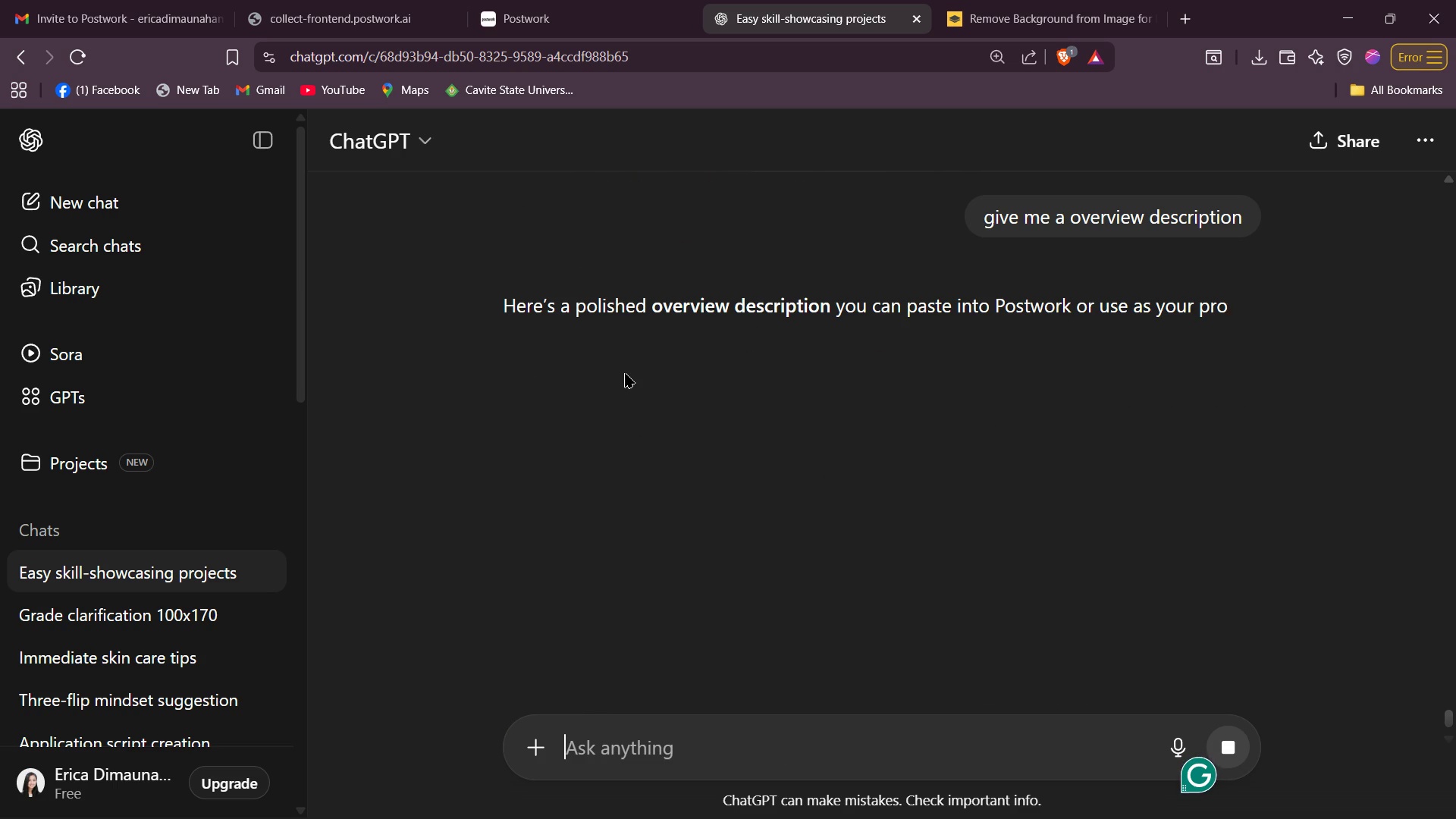 
scroll: coordinate [528, 431], scroll_direction: down, amount: 13.0
 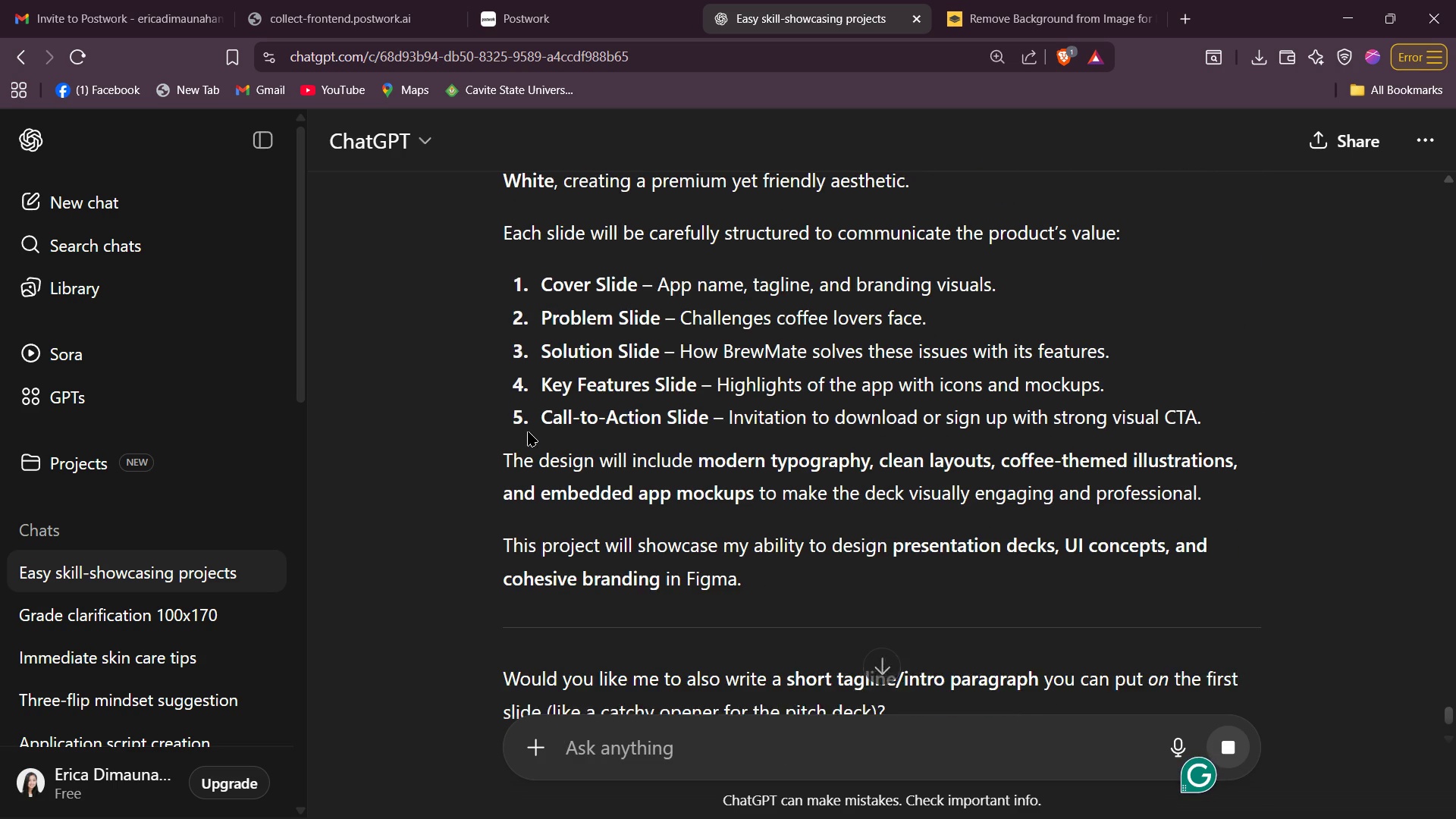 
scroll: coordinate [530, 431], scroll_direction: up, amount: 1.0
 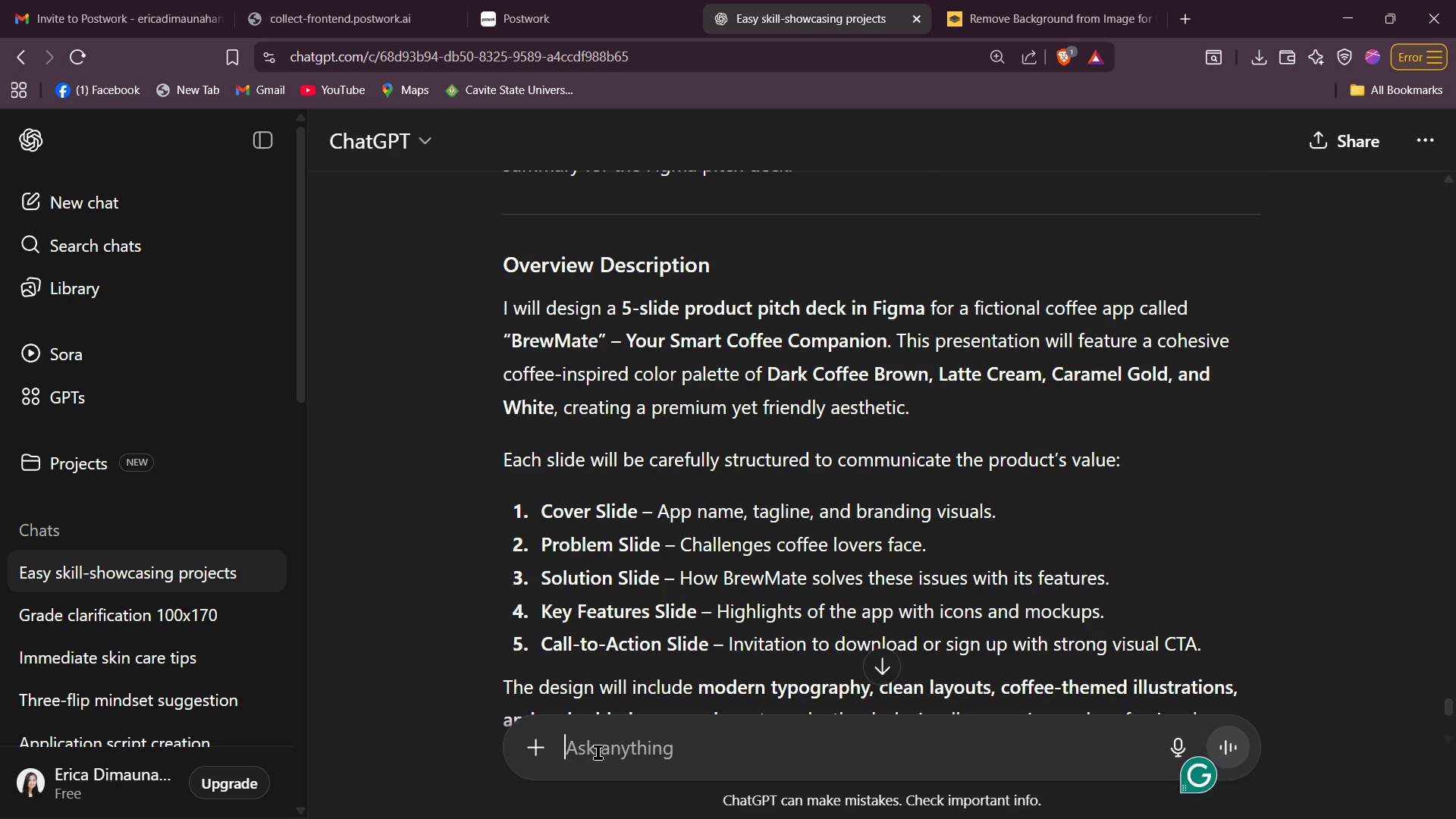 
left_click([602, 741])
 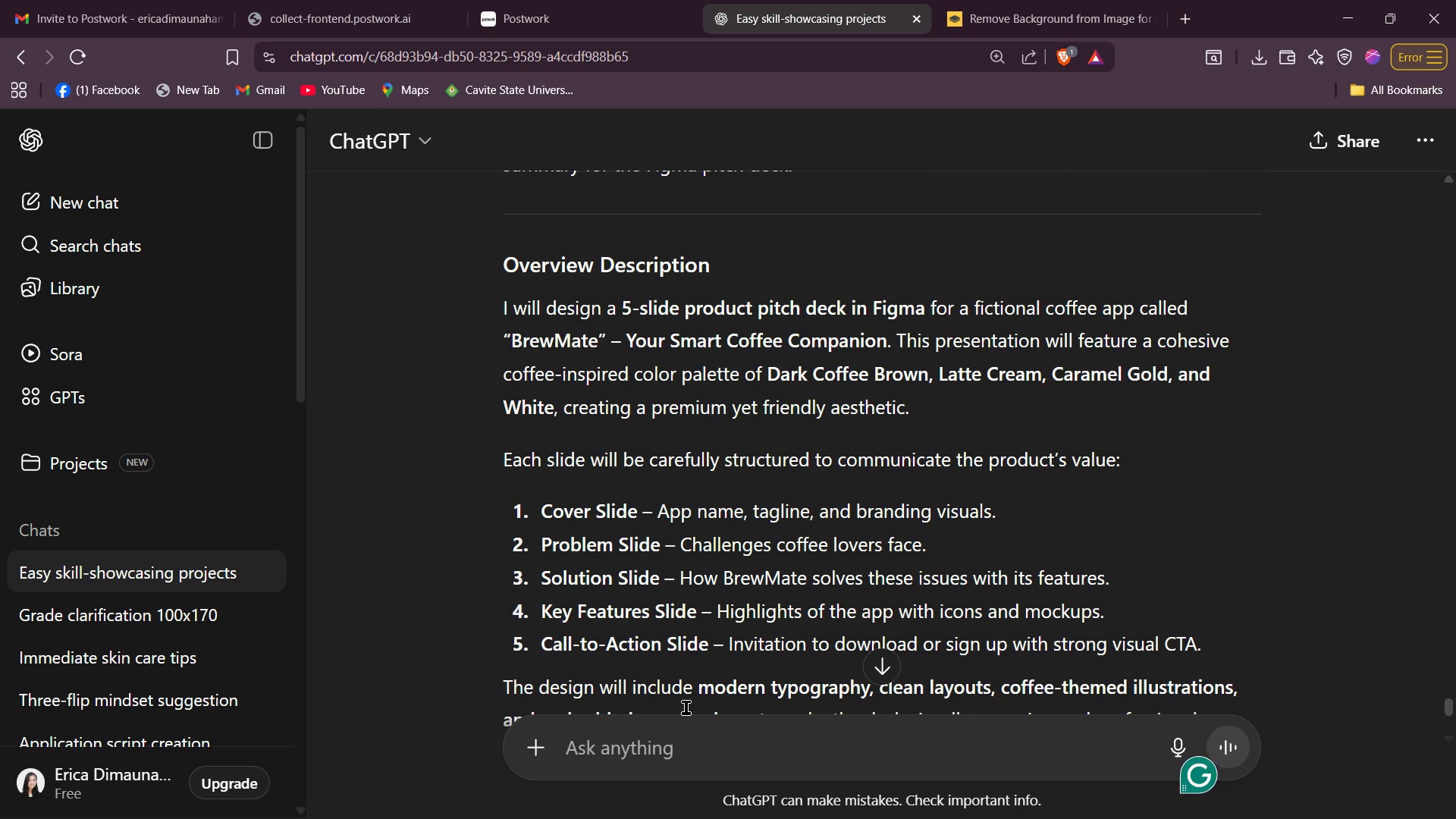 
type(no a paragrapg)
key(Backspace)
type(h fr)
key(Backspace)
key(Backspace)
type(orm)
key(Backspace)
key(Backspace)
key(Backspace)
type(form )
 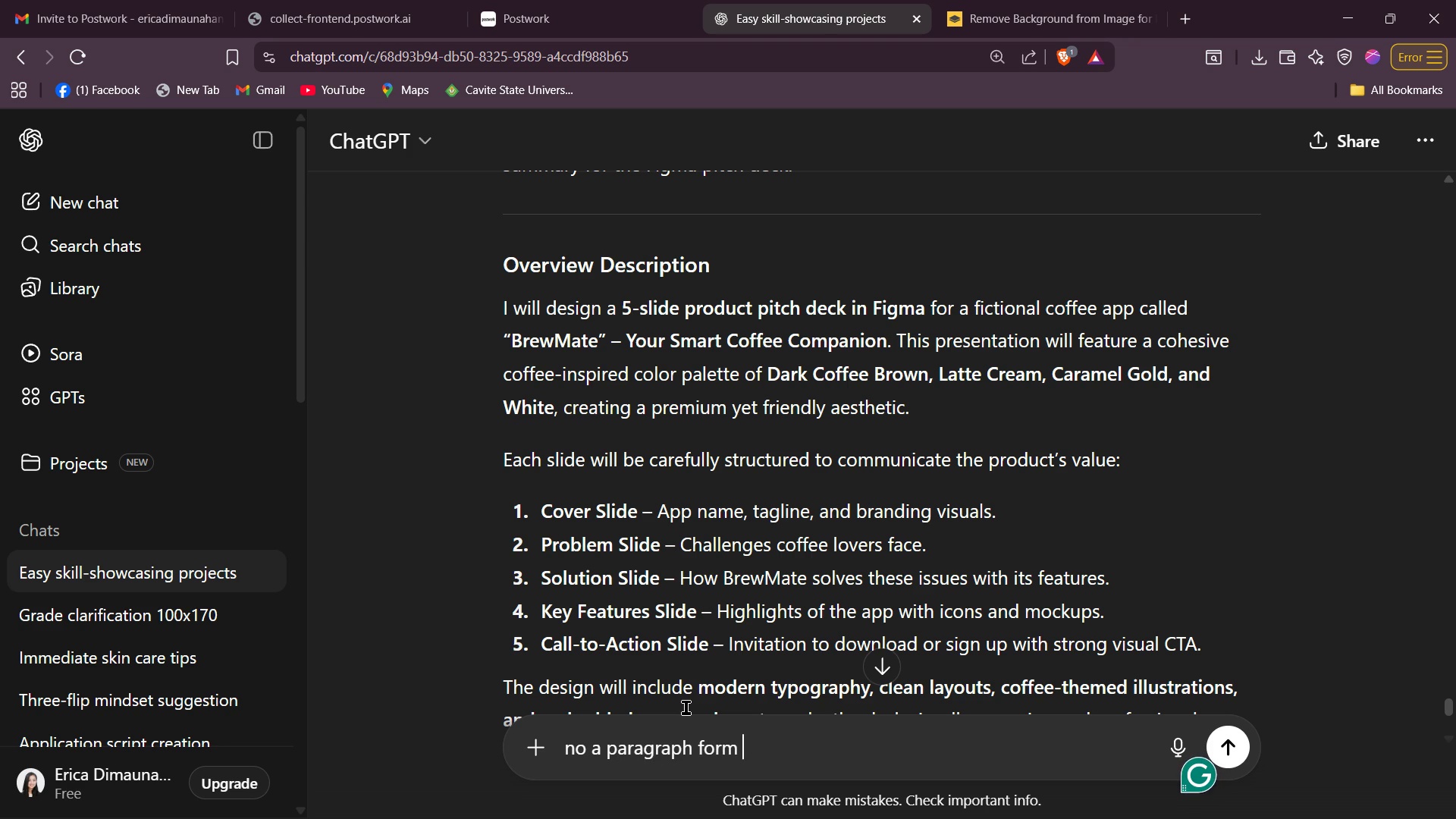 
key(Enter)
 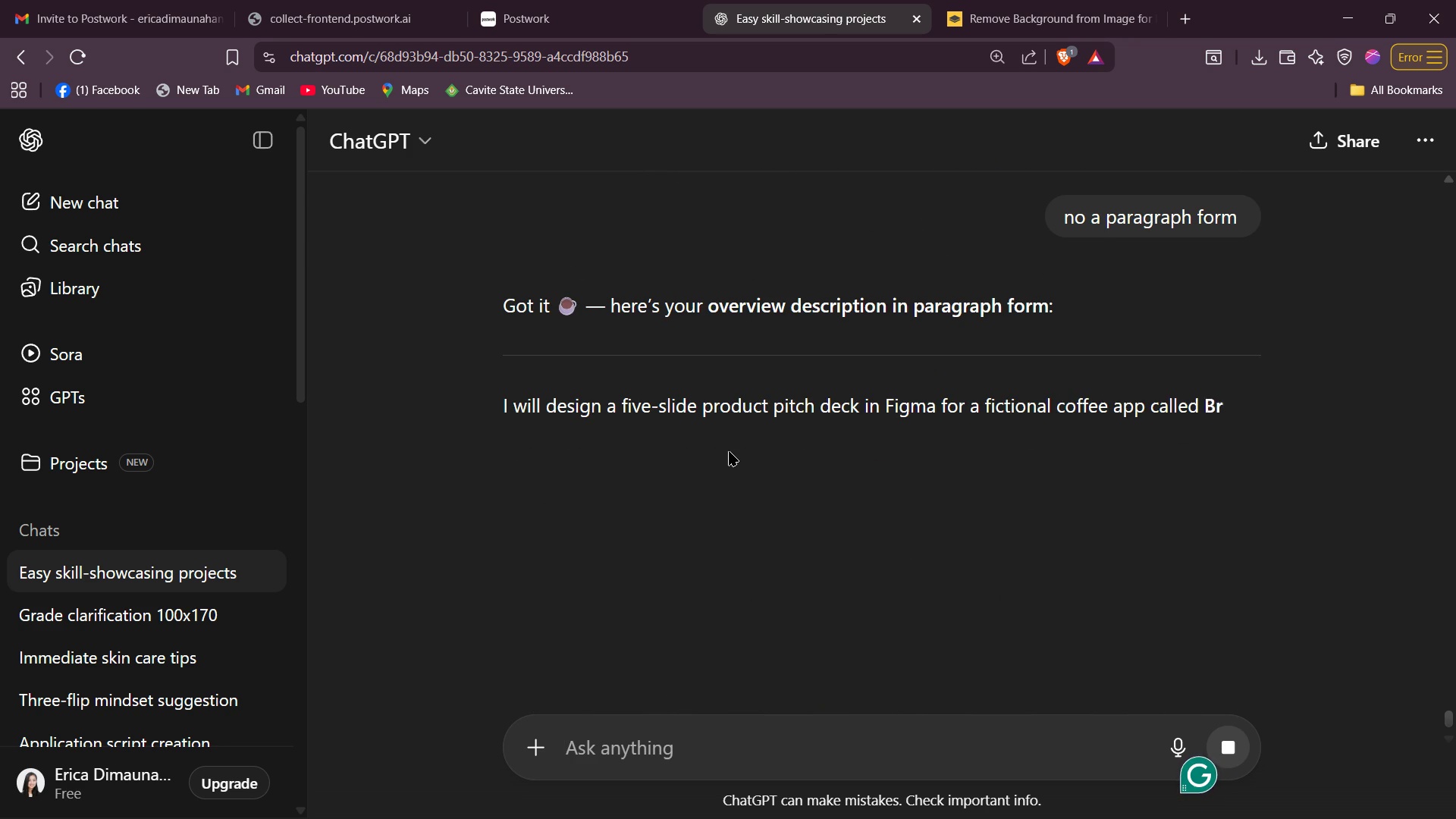 
scroll: coordinate [650, 431], scroll_direction: down, amount: 14.0
 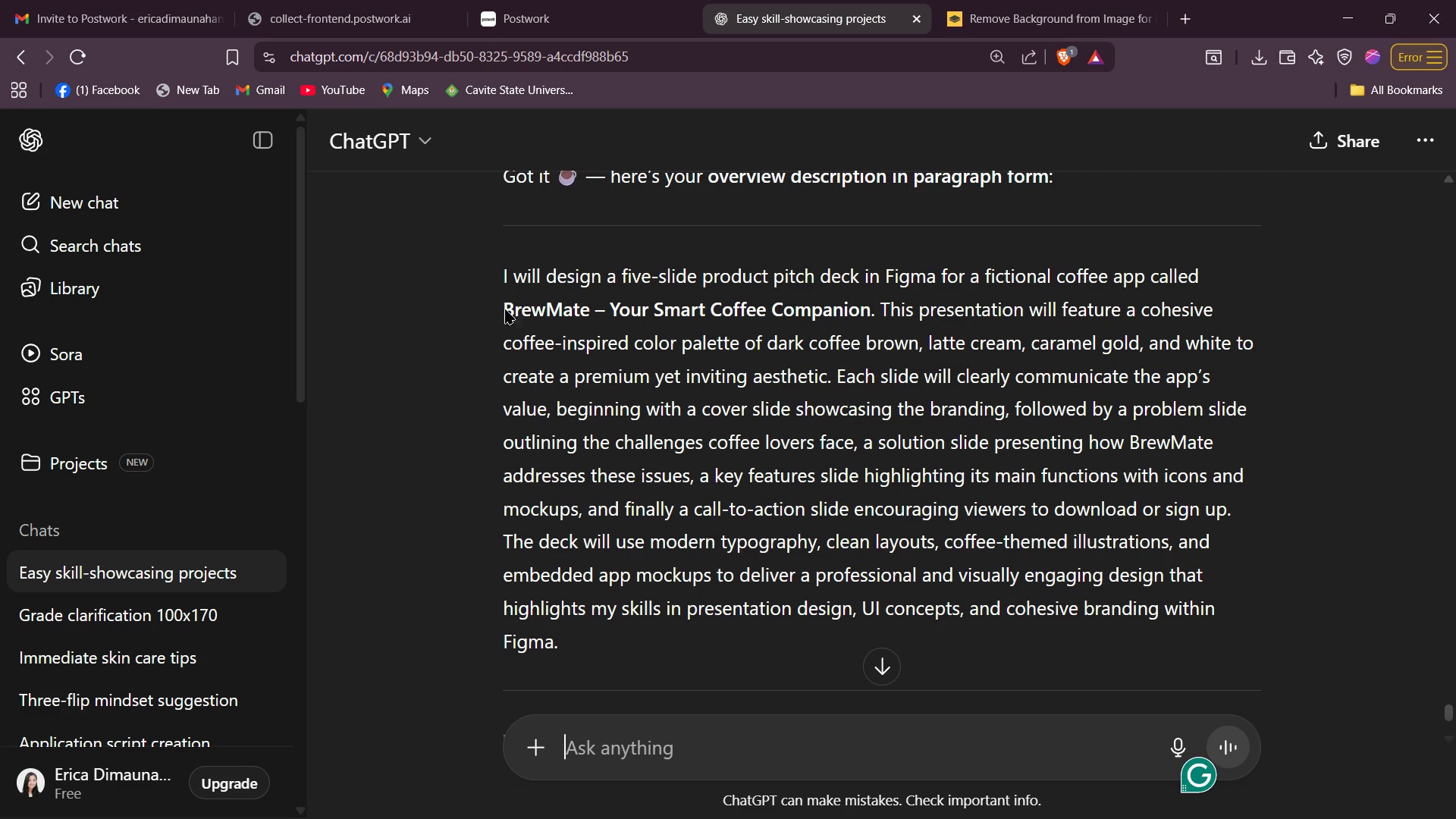 
left_click([602, 748])
 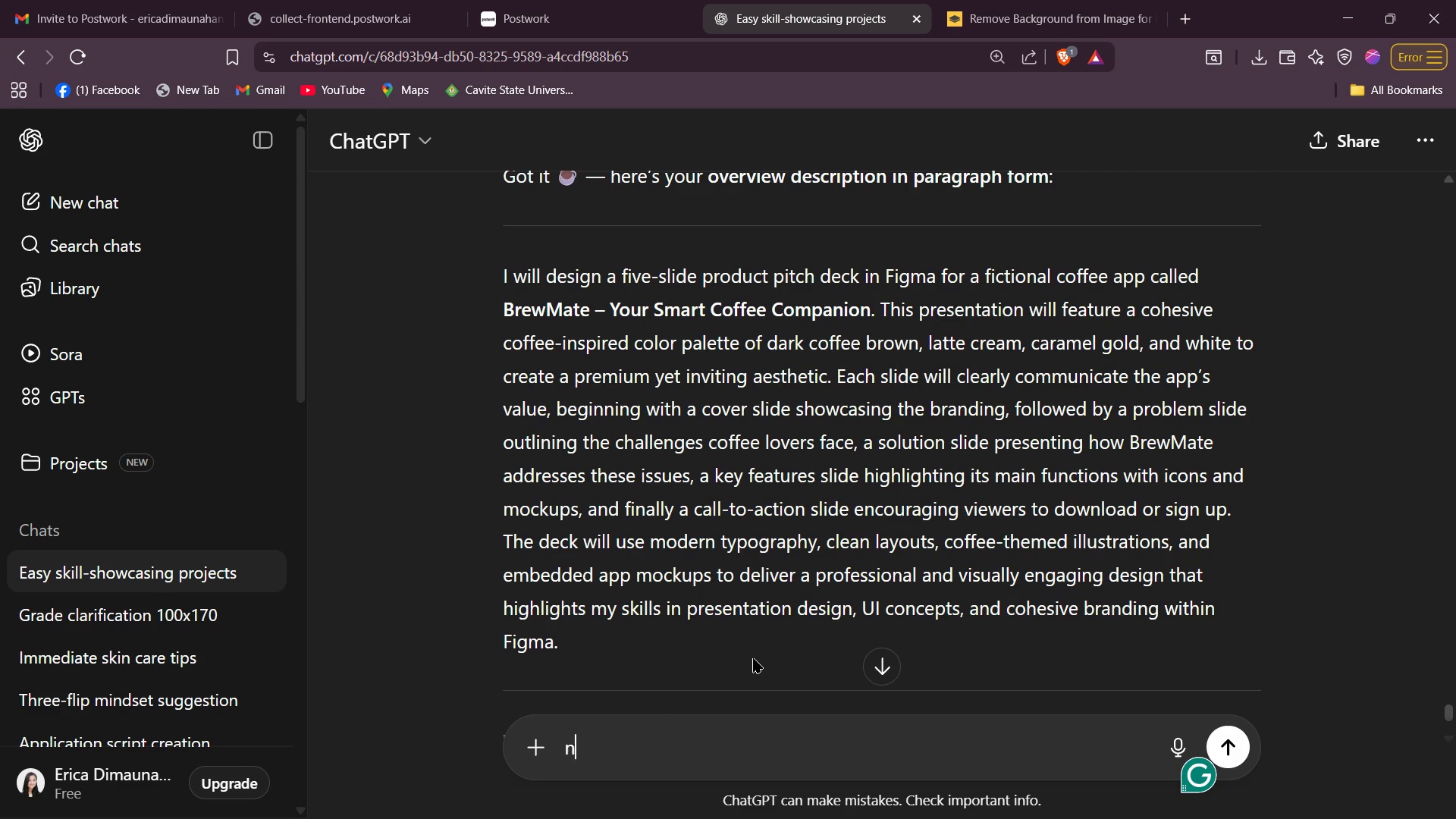 
type(no the content)
 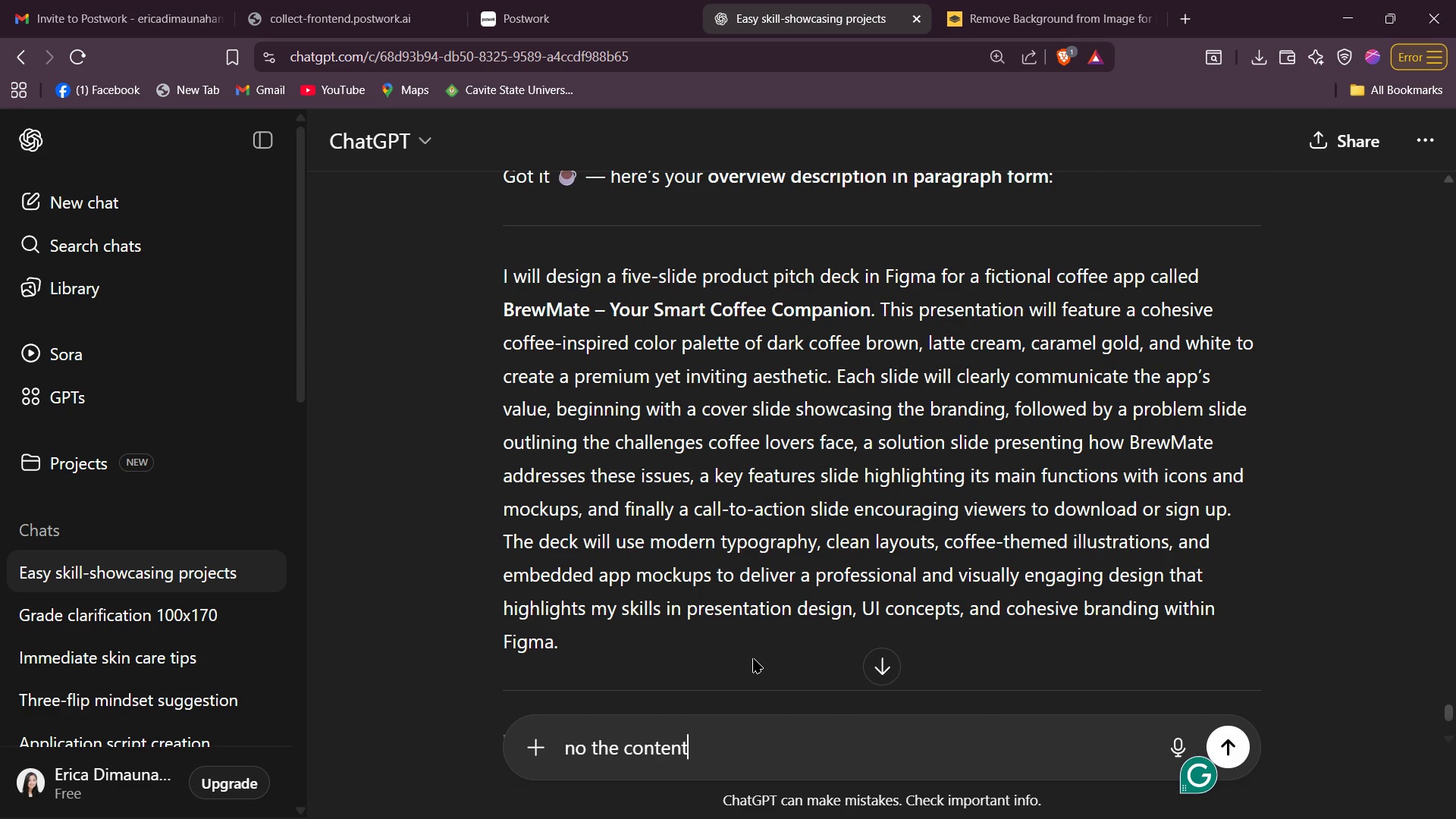 
key(Enter)
 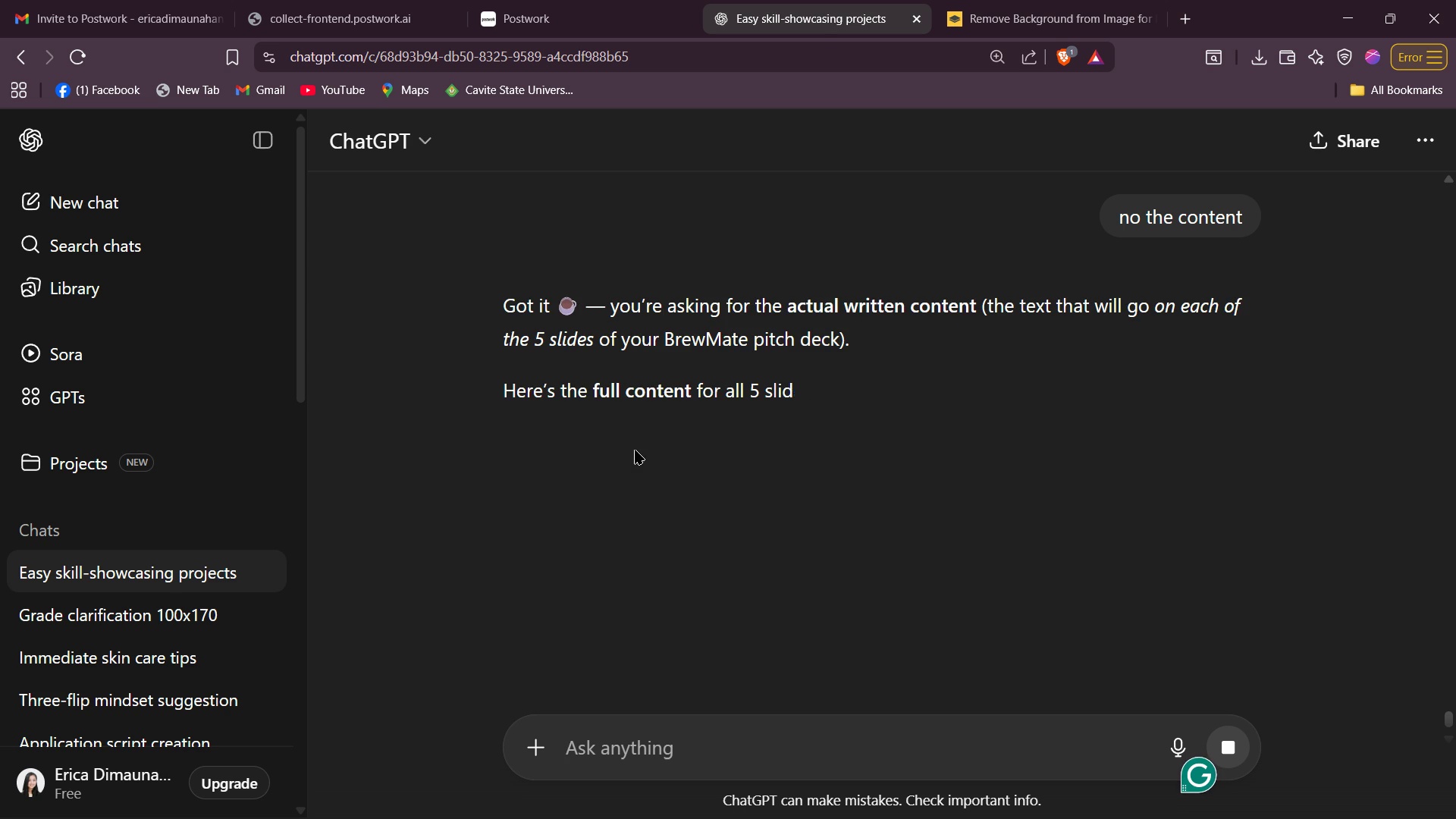 
scroll: coordinate [678, 453], scroll_direction: down, amount: 4.0